 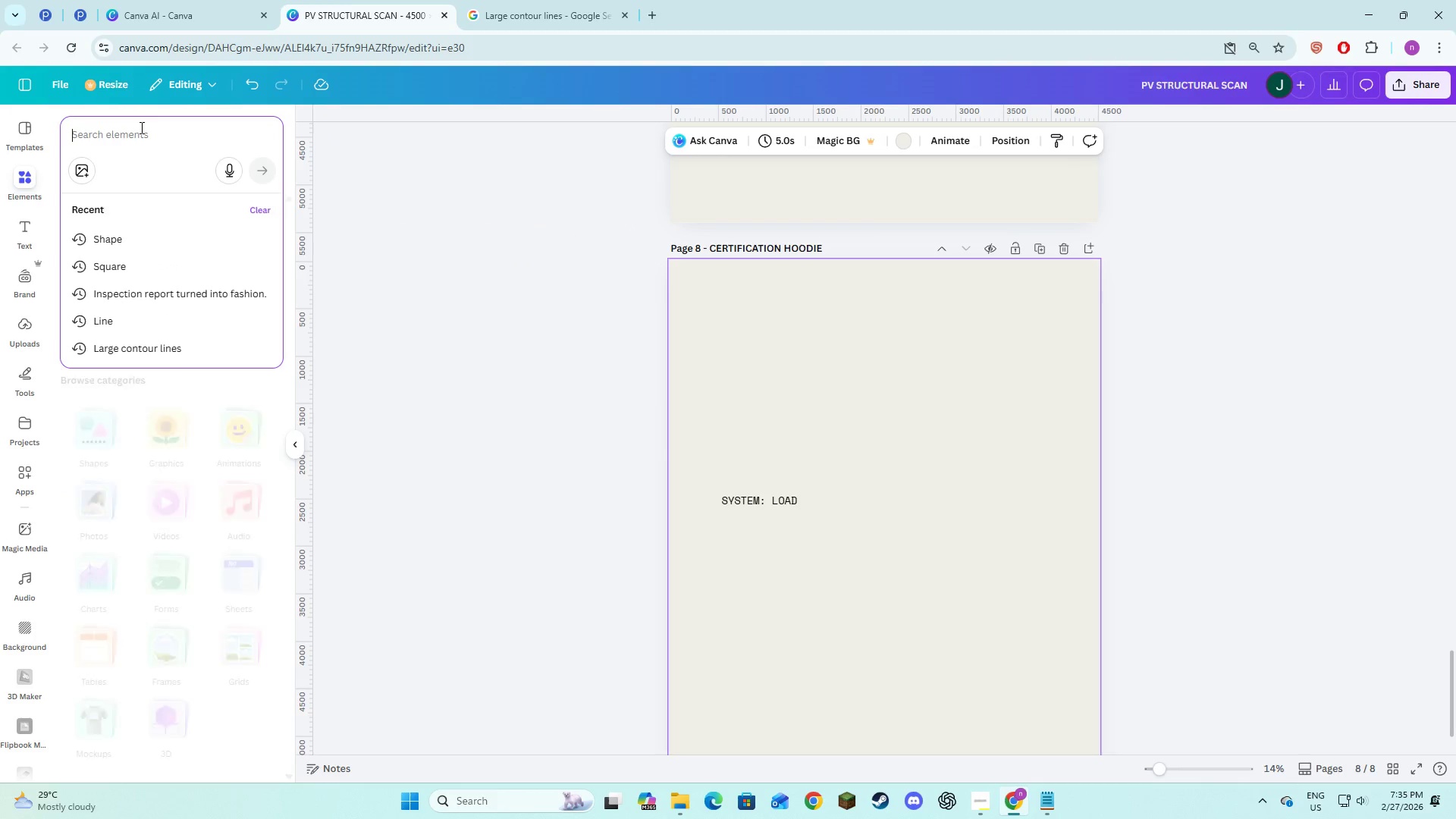 
key(Control+V)
 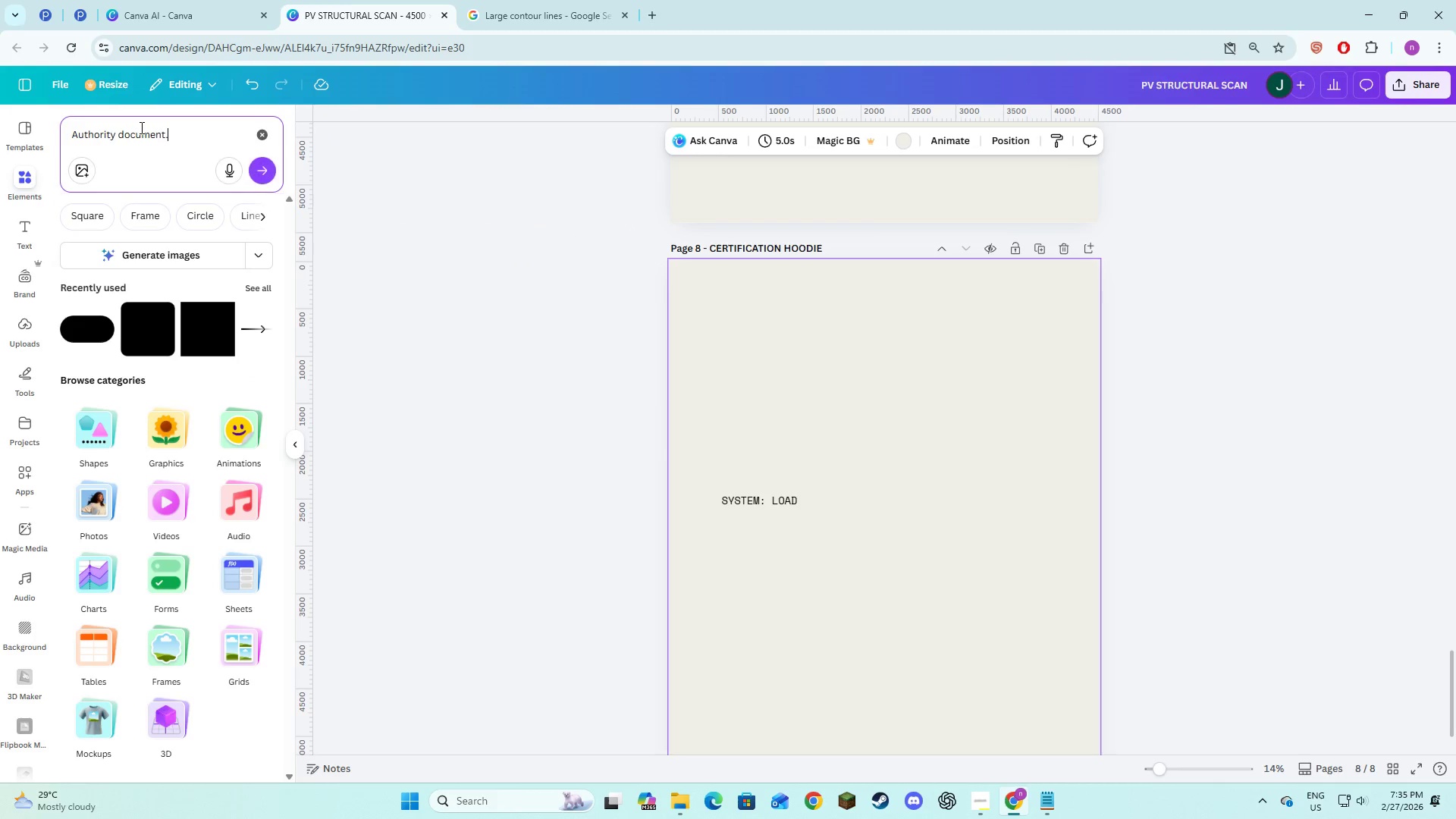 
key(NumpadEnter)
 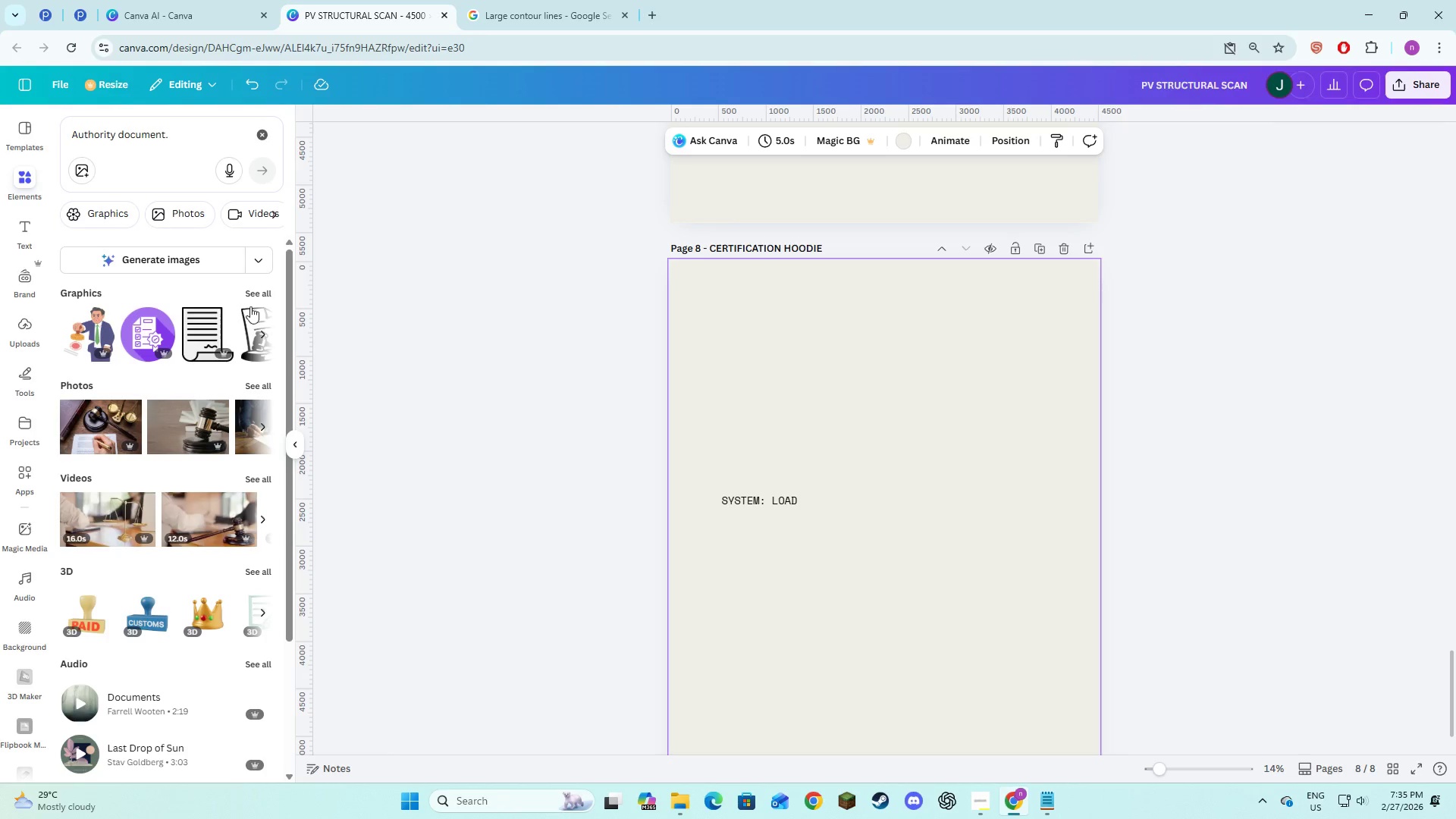 
wait(7.59)
 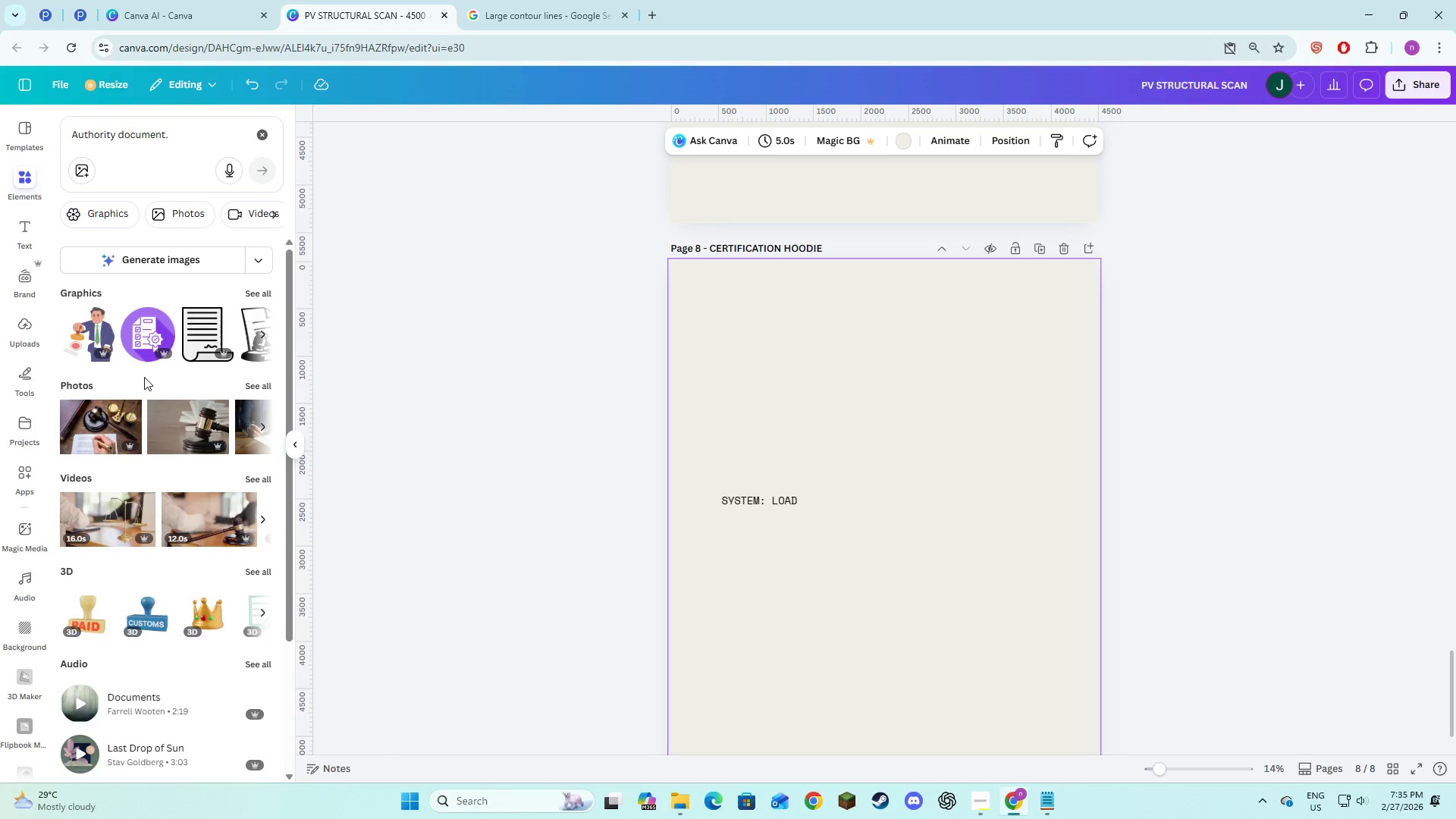 
left_click([199, 337])
 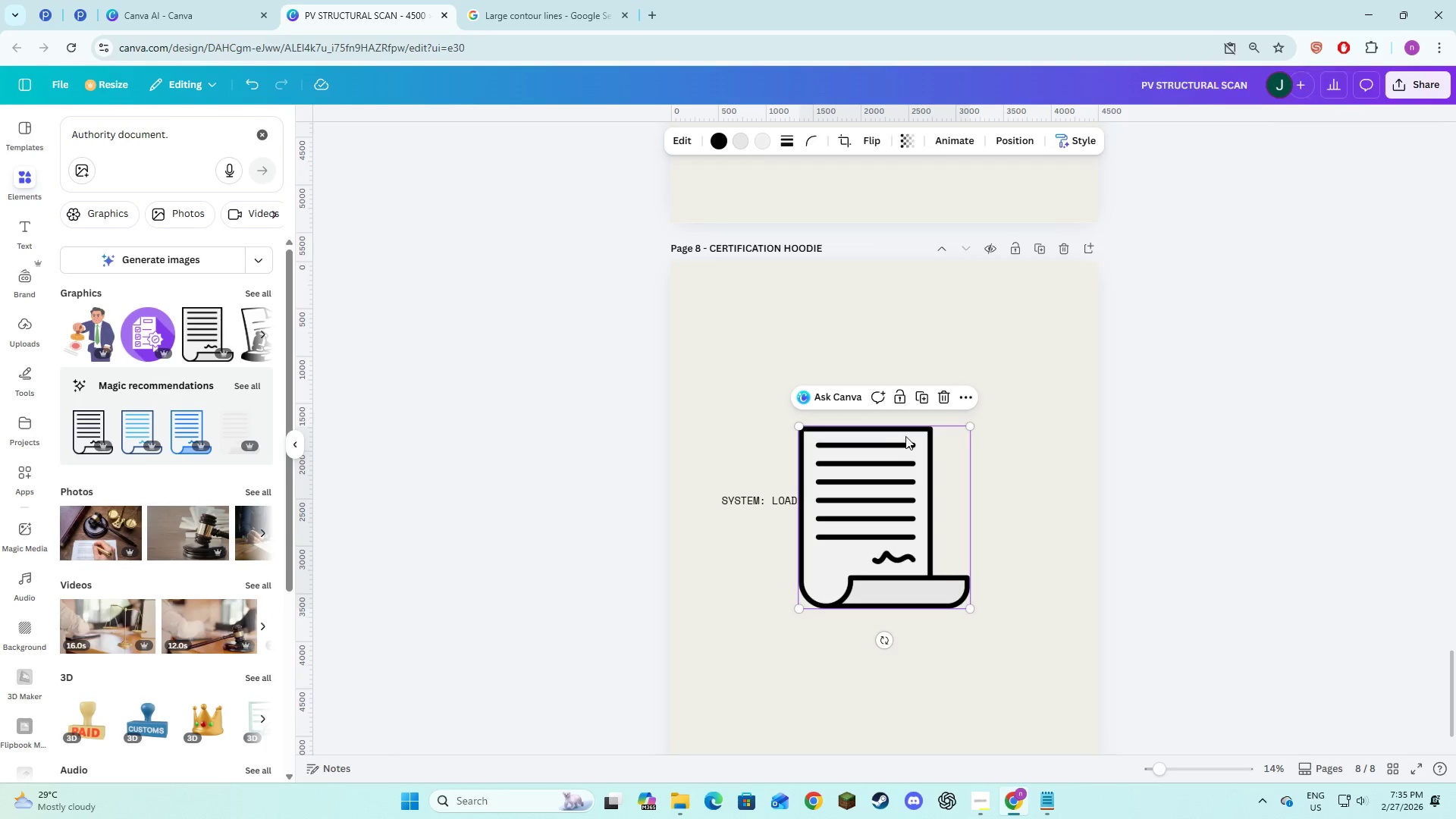 
left_click([945, 395])
 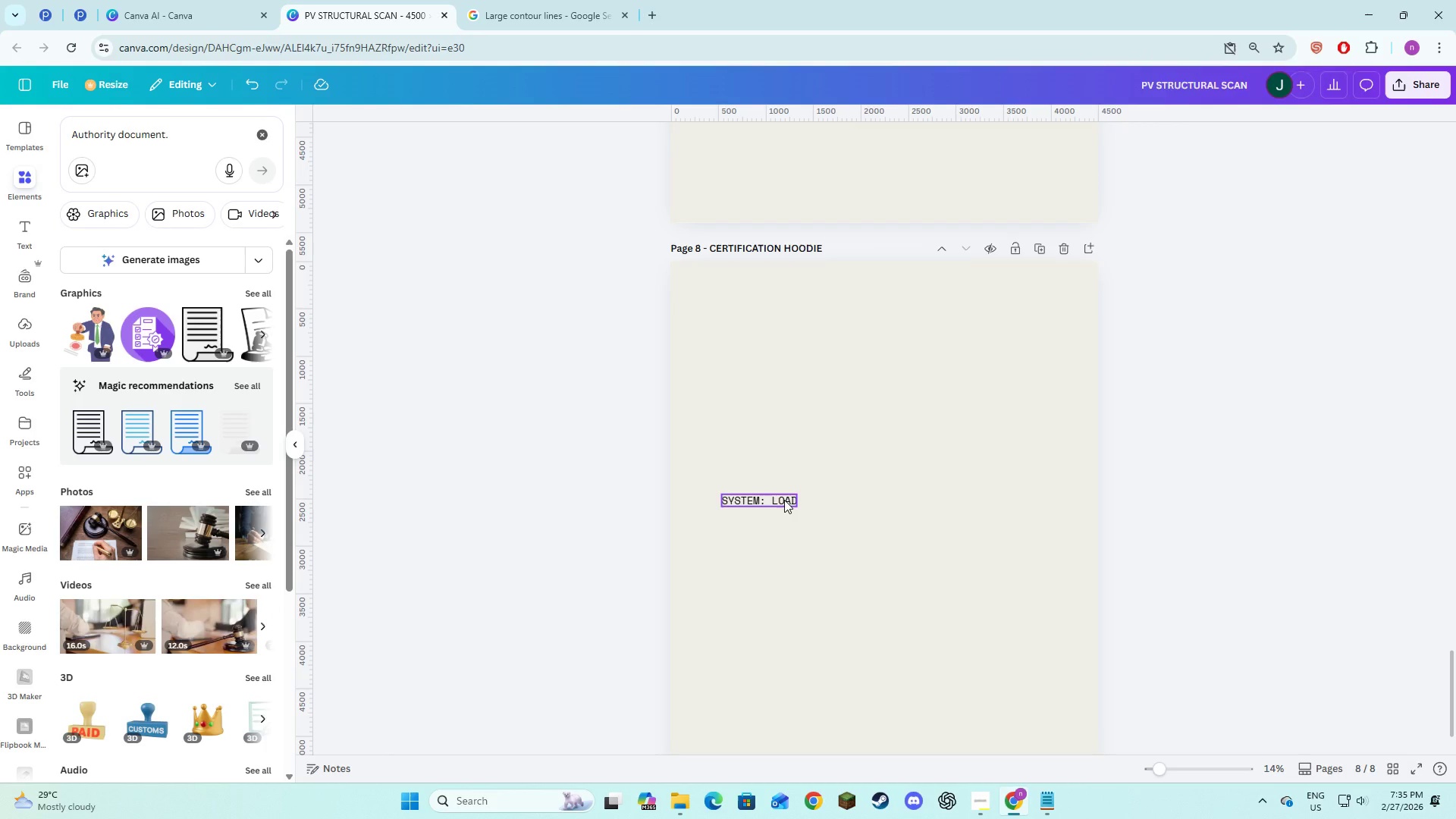 
left_click([784, 500])
 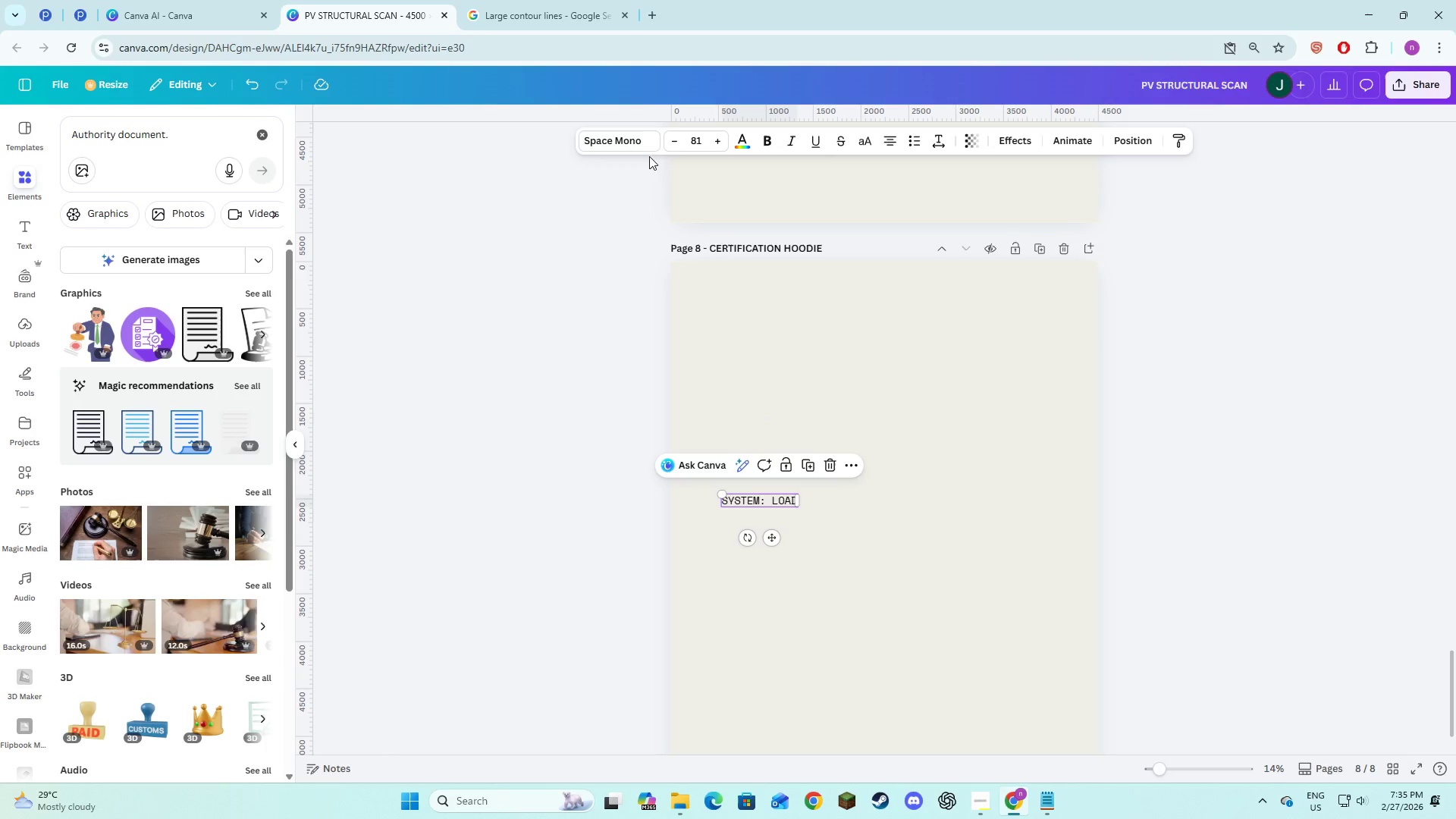 
left_click([695, 143])
 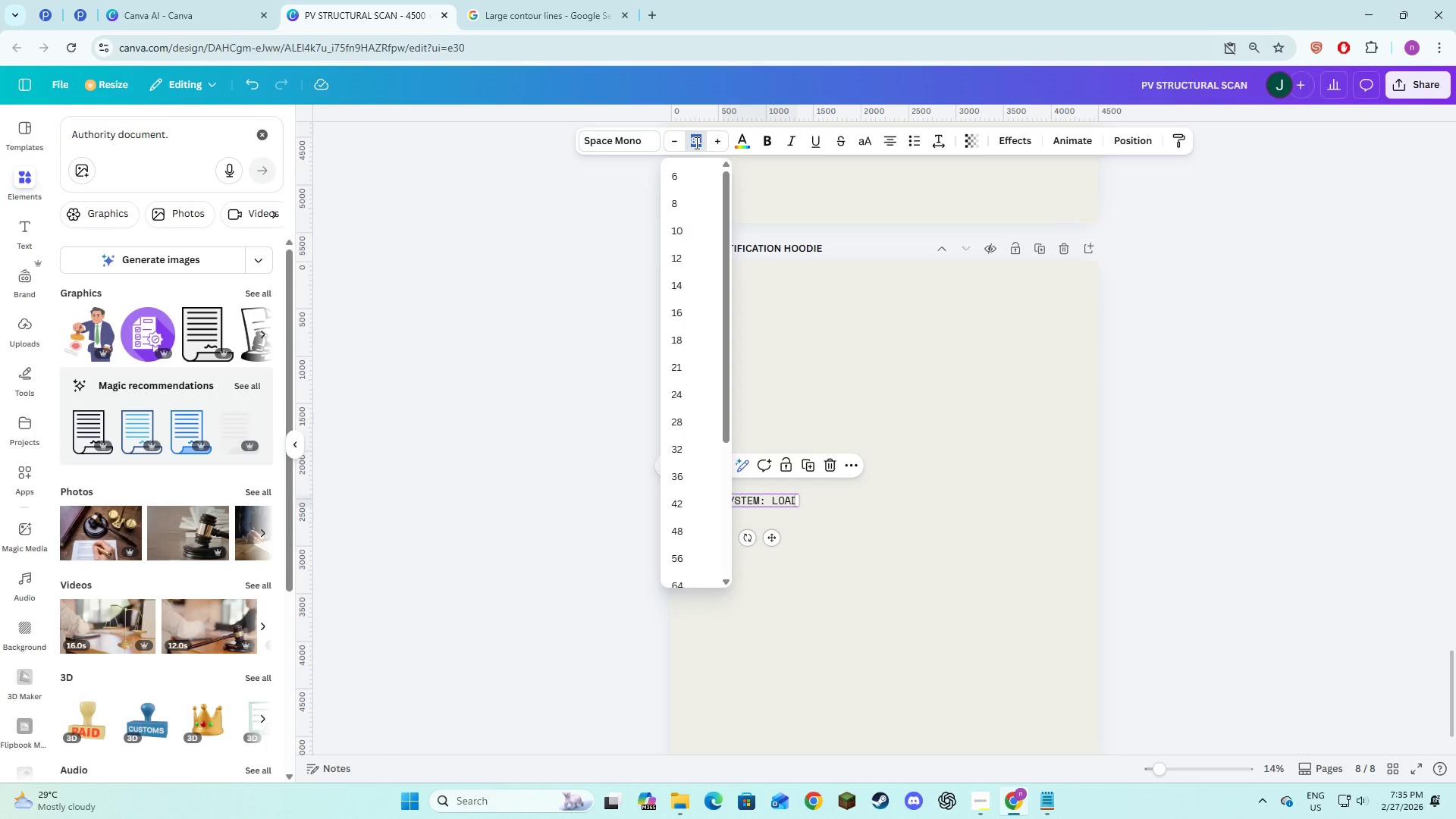 
key(Numpad1)
 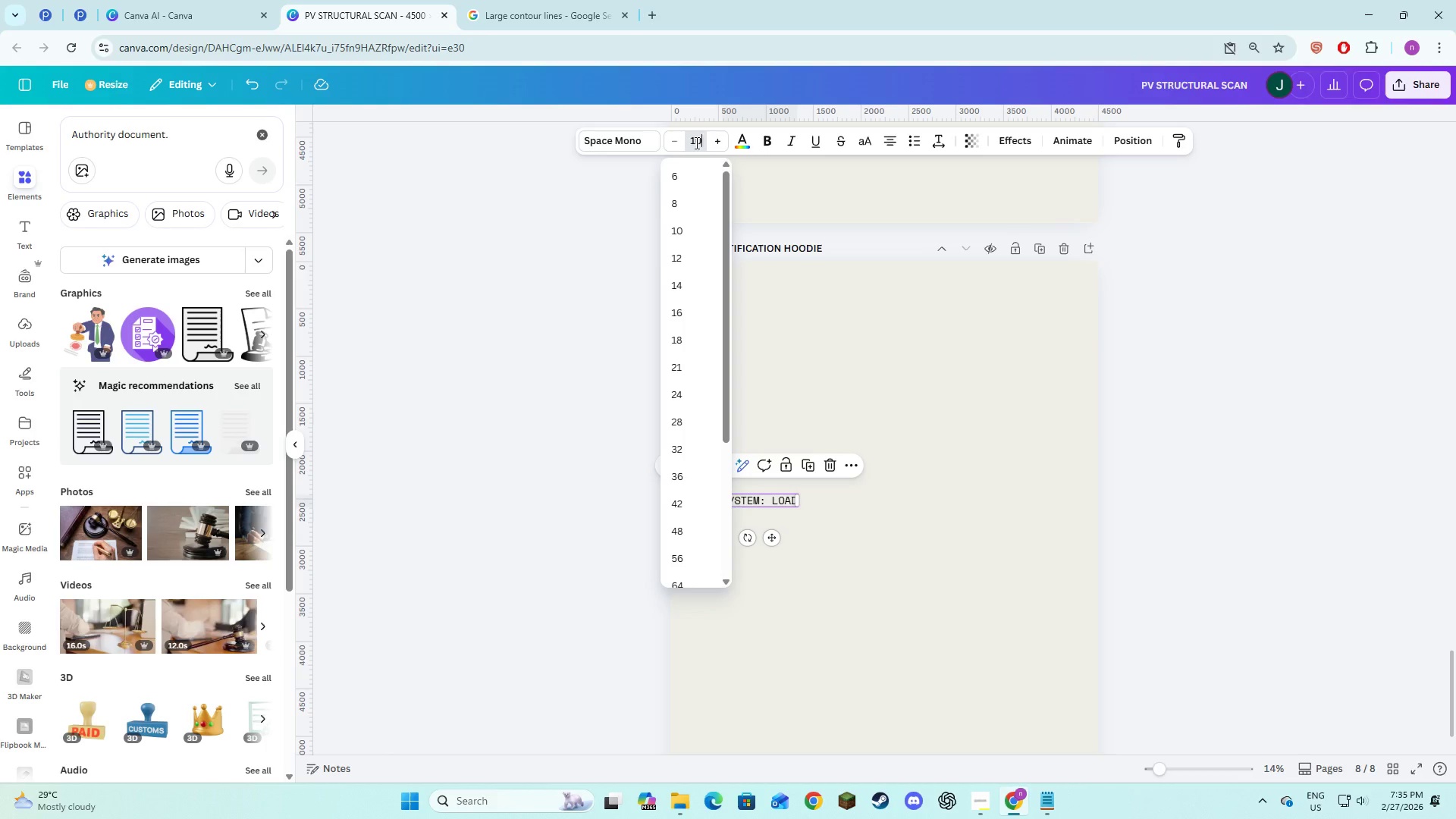 
key(Numpad0)
 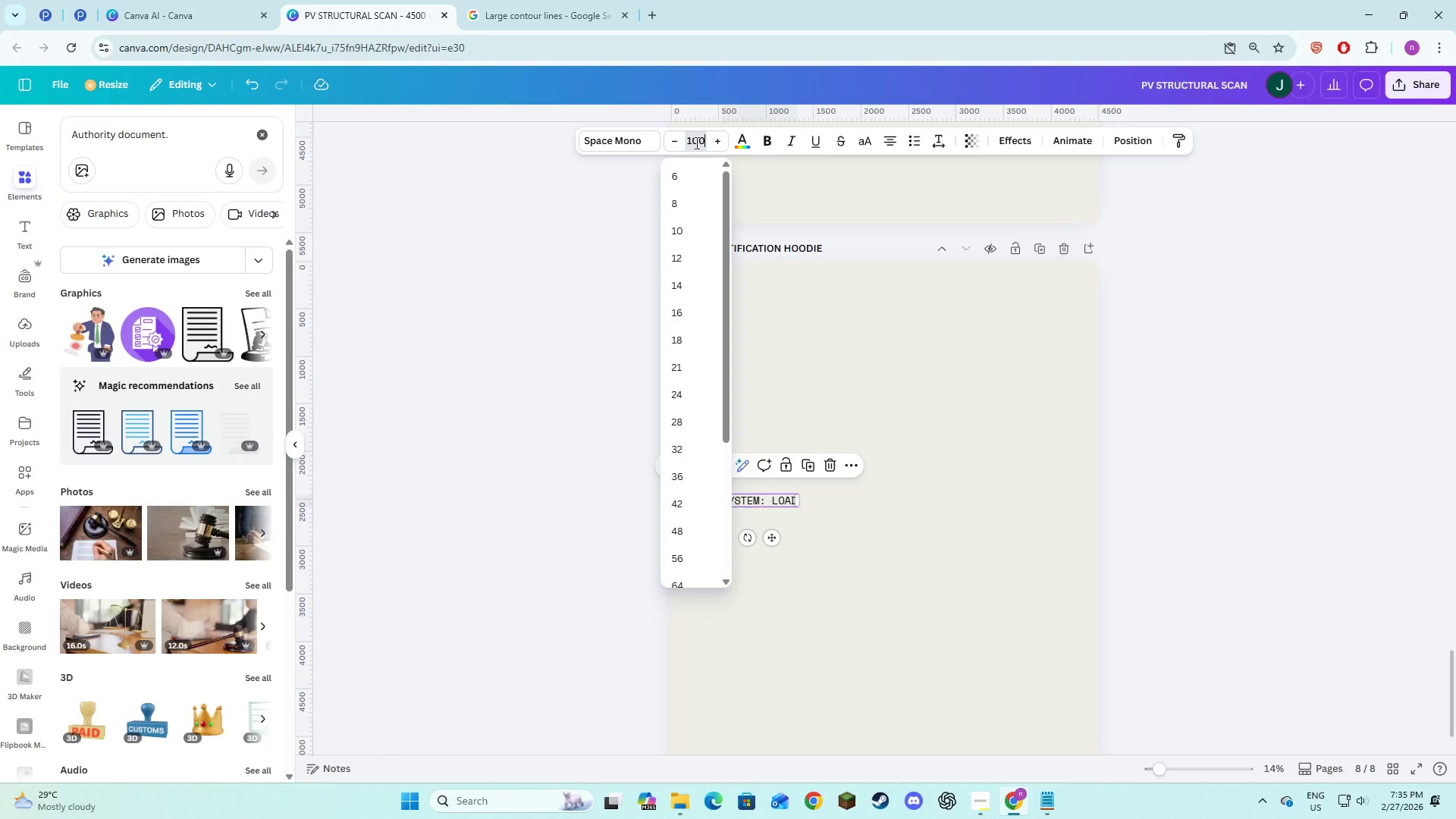 
key(Numpad0)
 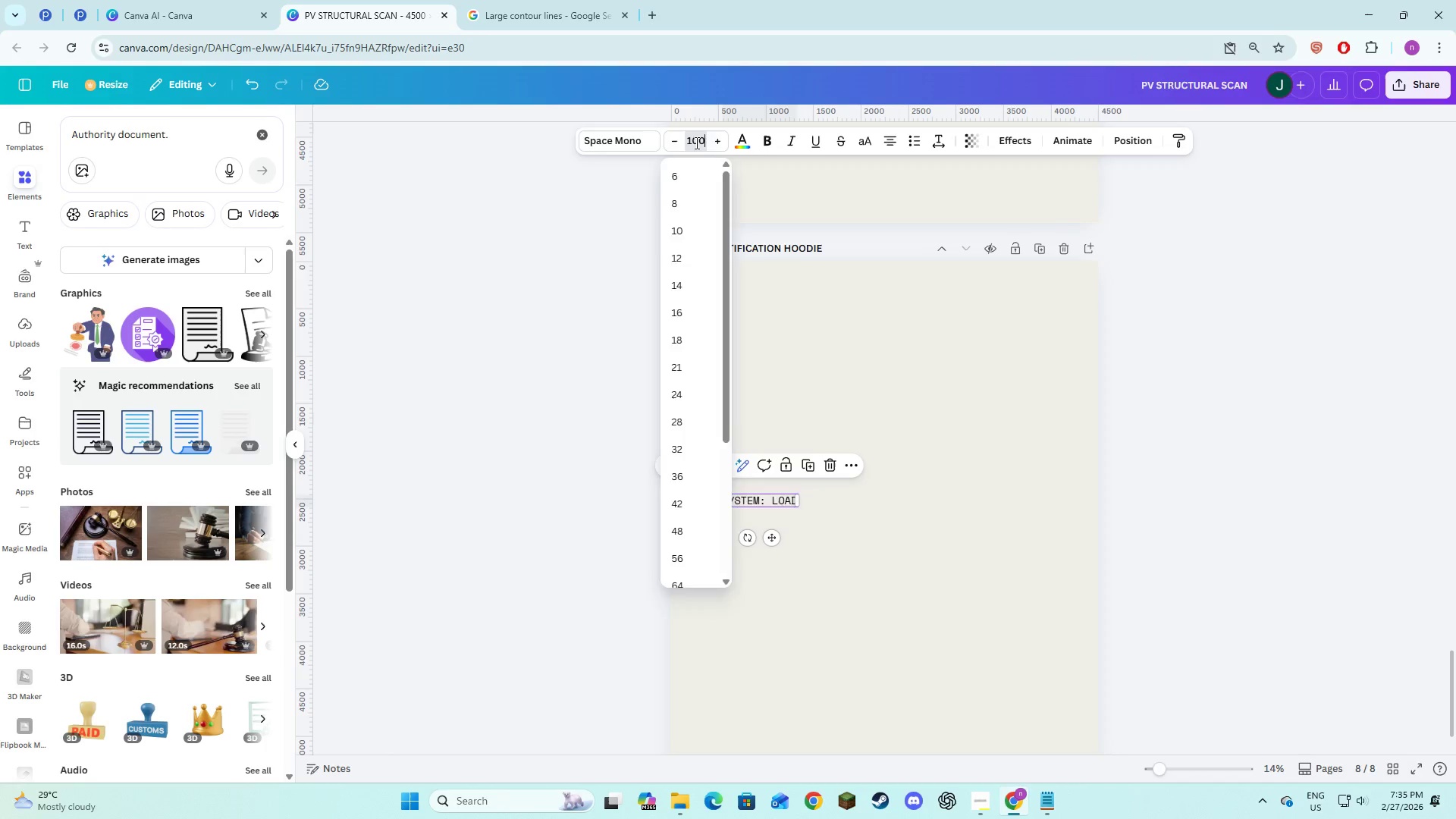 
key(NumpadEnter)
 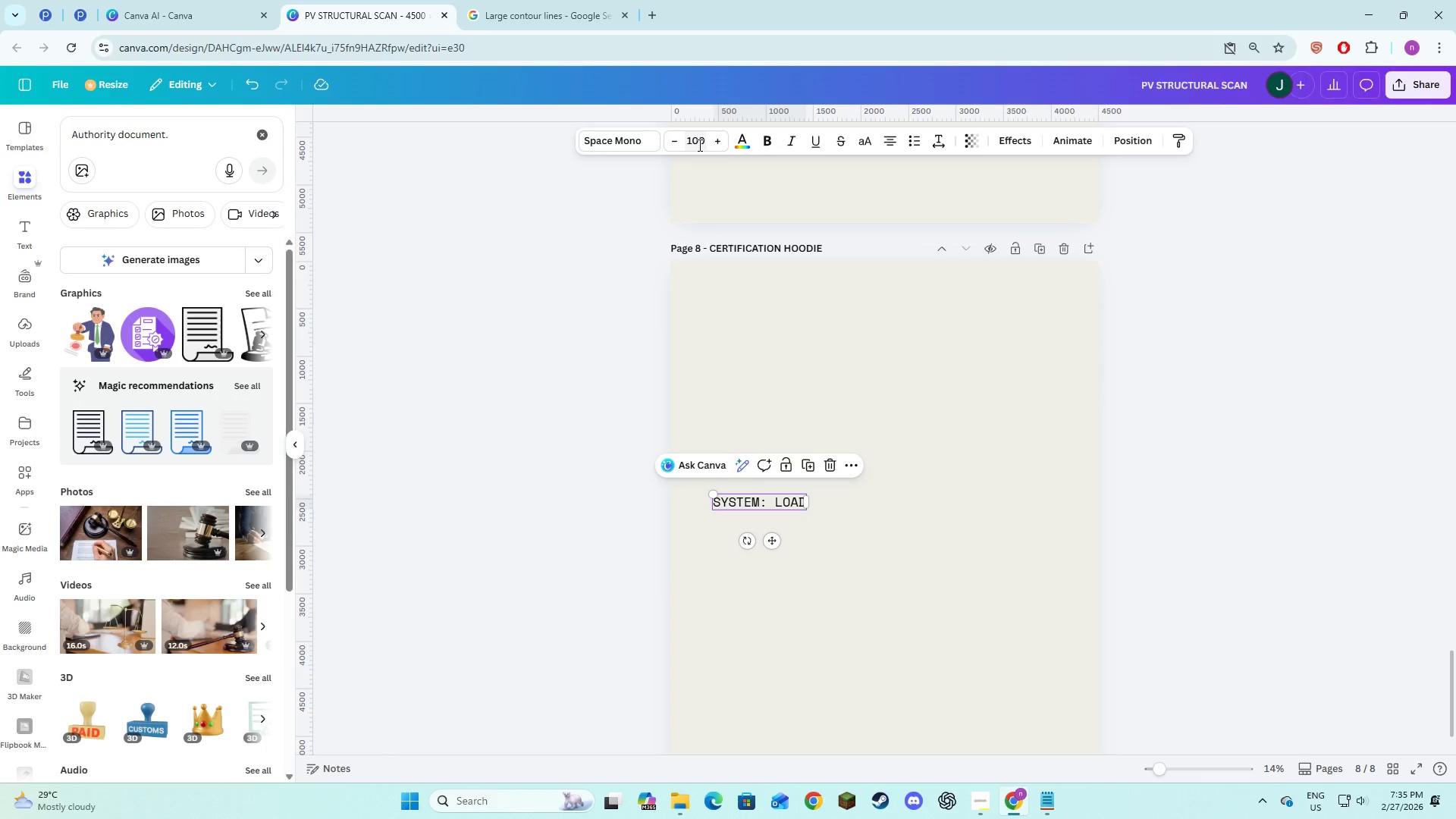 
left_click([704, 148])
 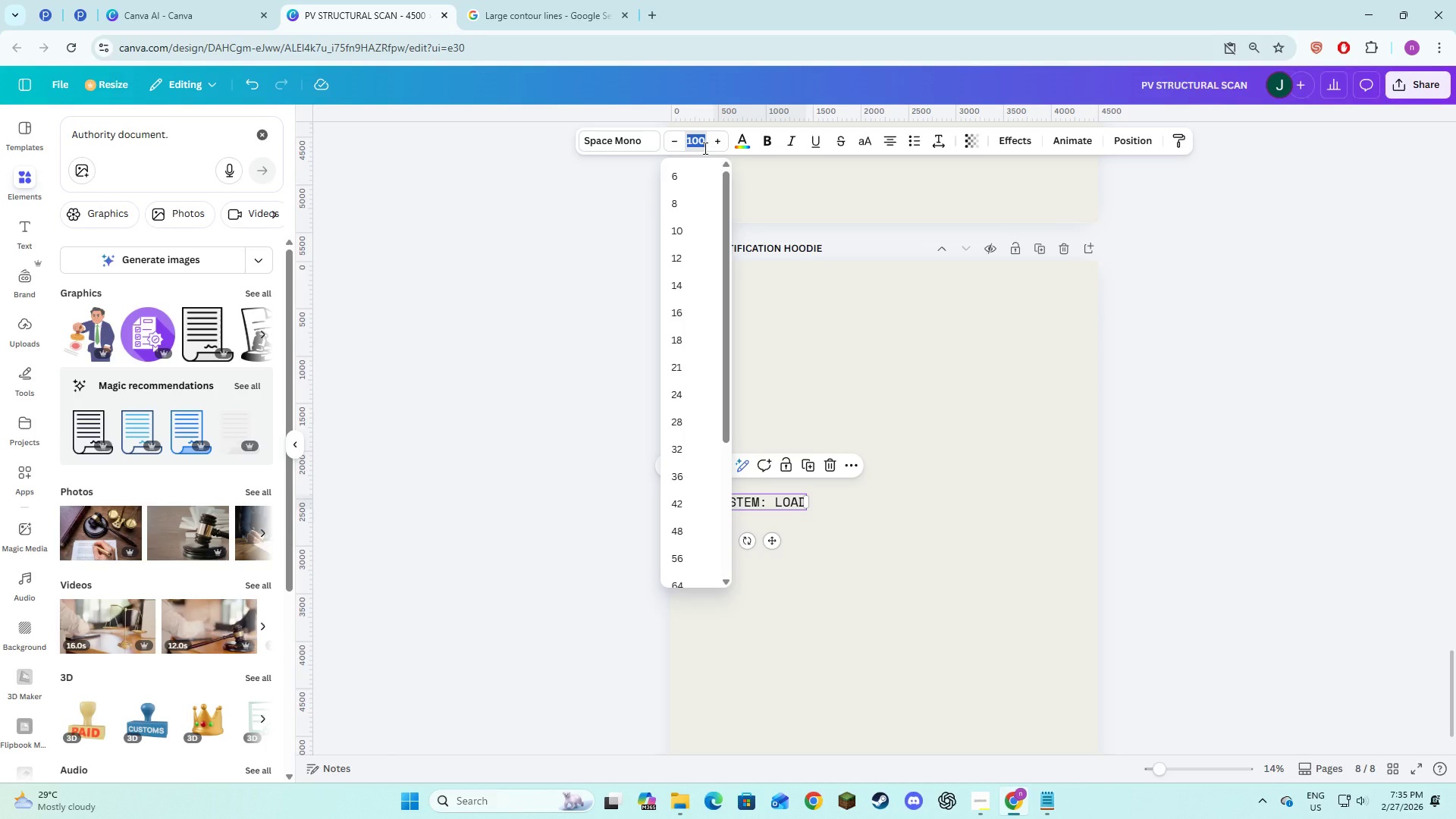 
key(Numpad1)
 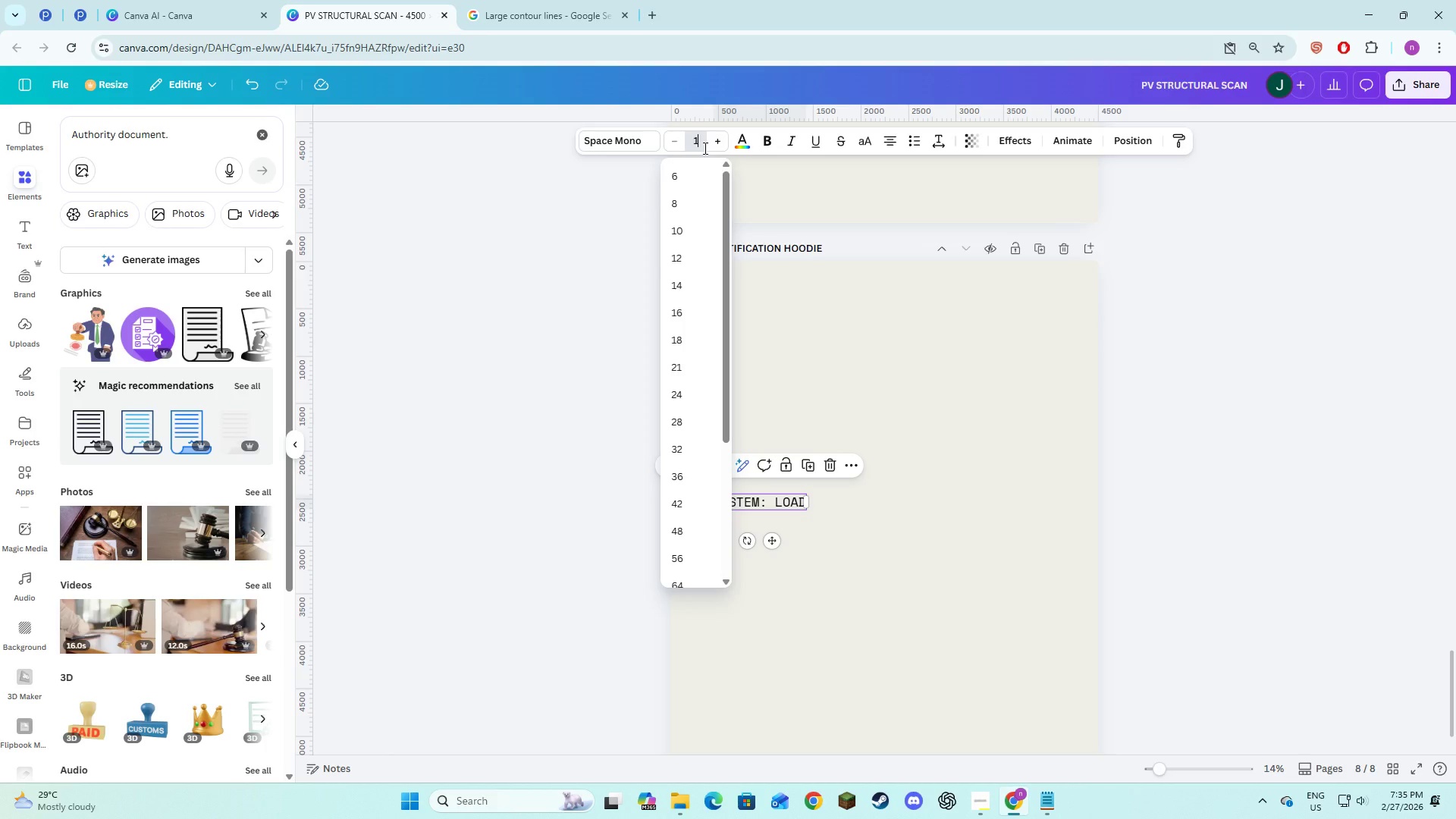 
key(Numpad4)
 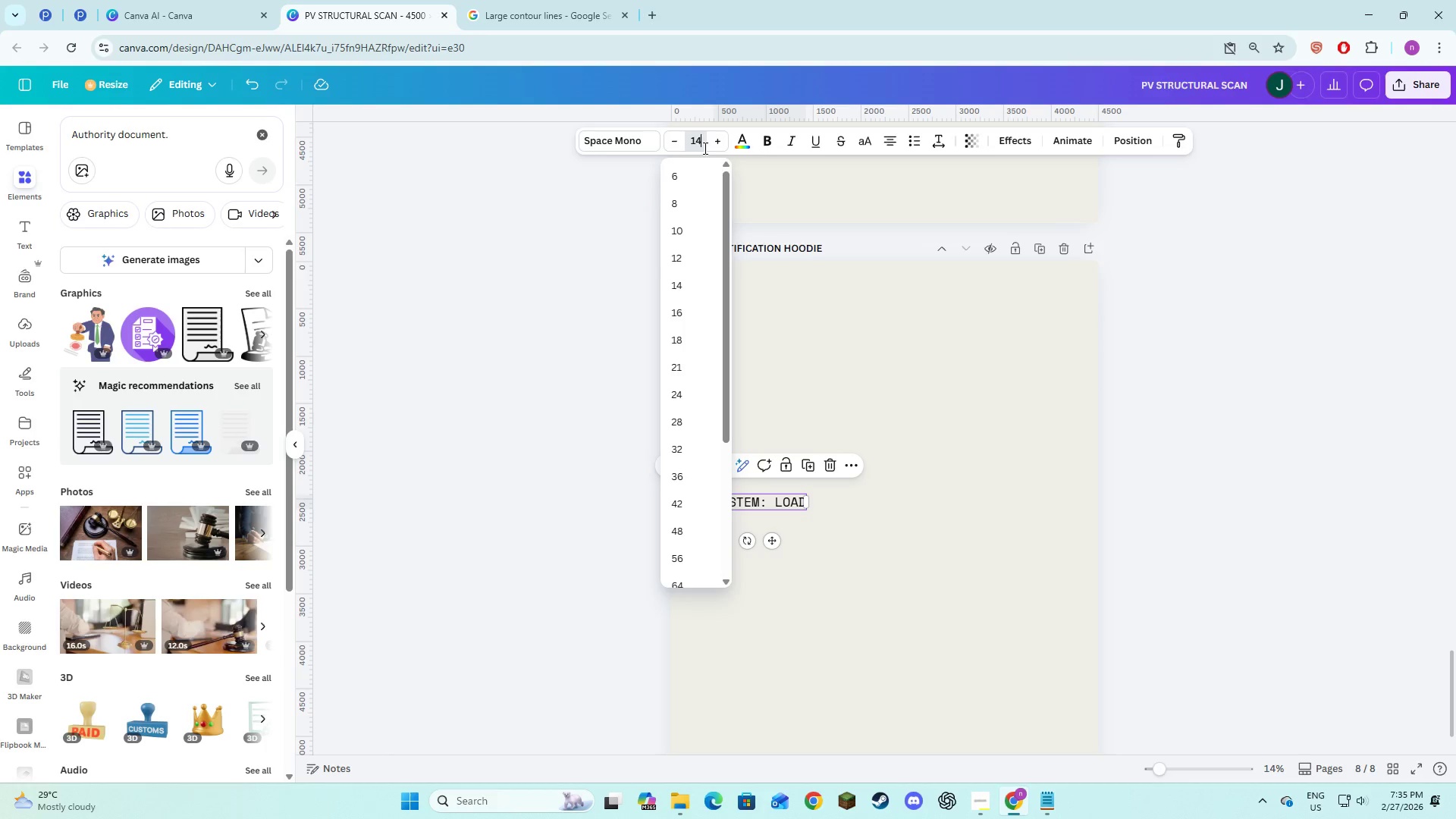 
key(Numpad2)
 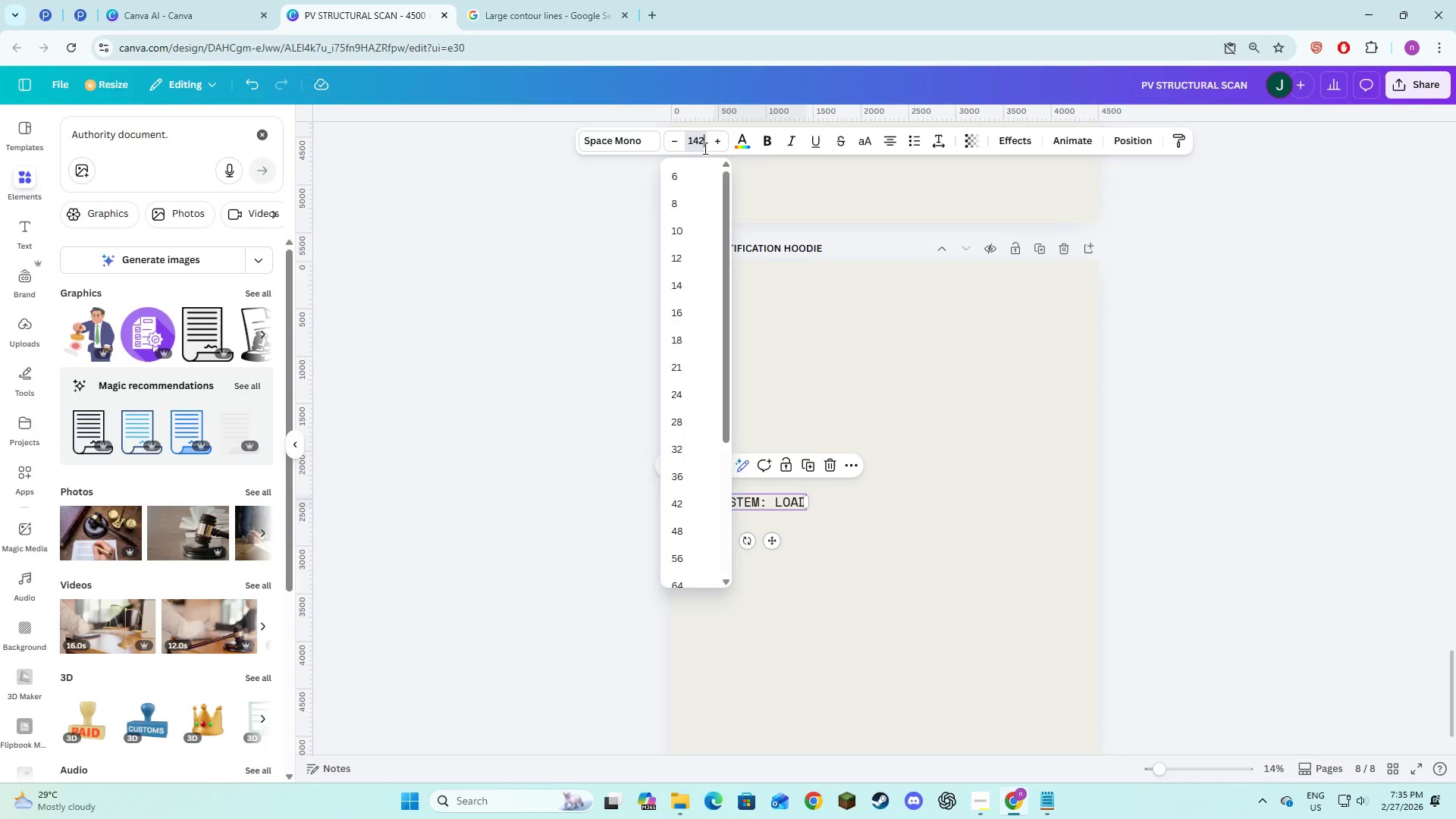 
key(NumpadEnter)
 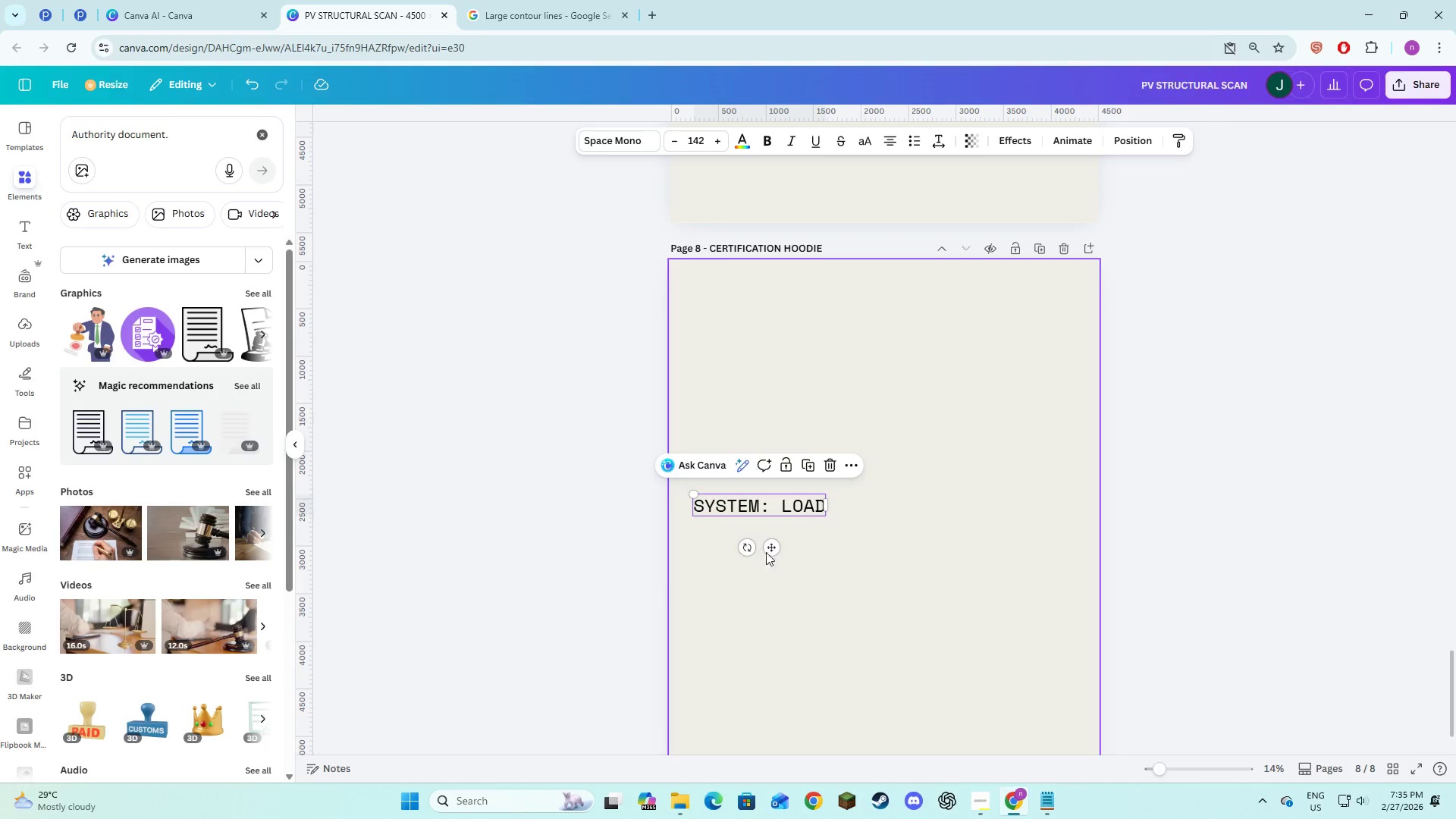 
left_click_drag(start_coordinate=[769, 549], to_coordinate=[787, 547])
 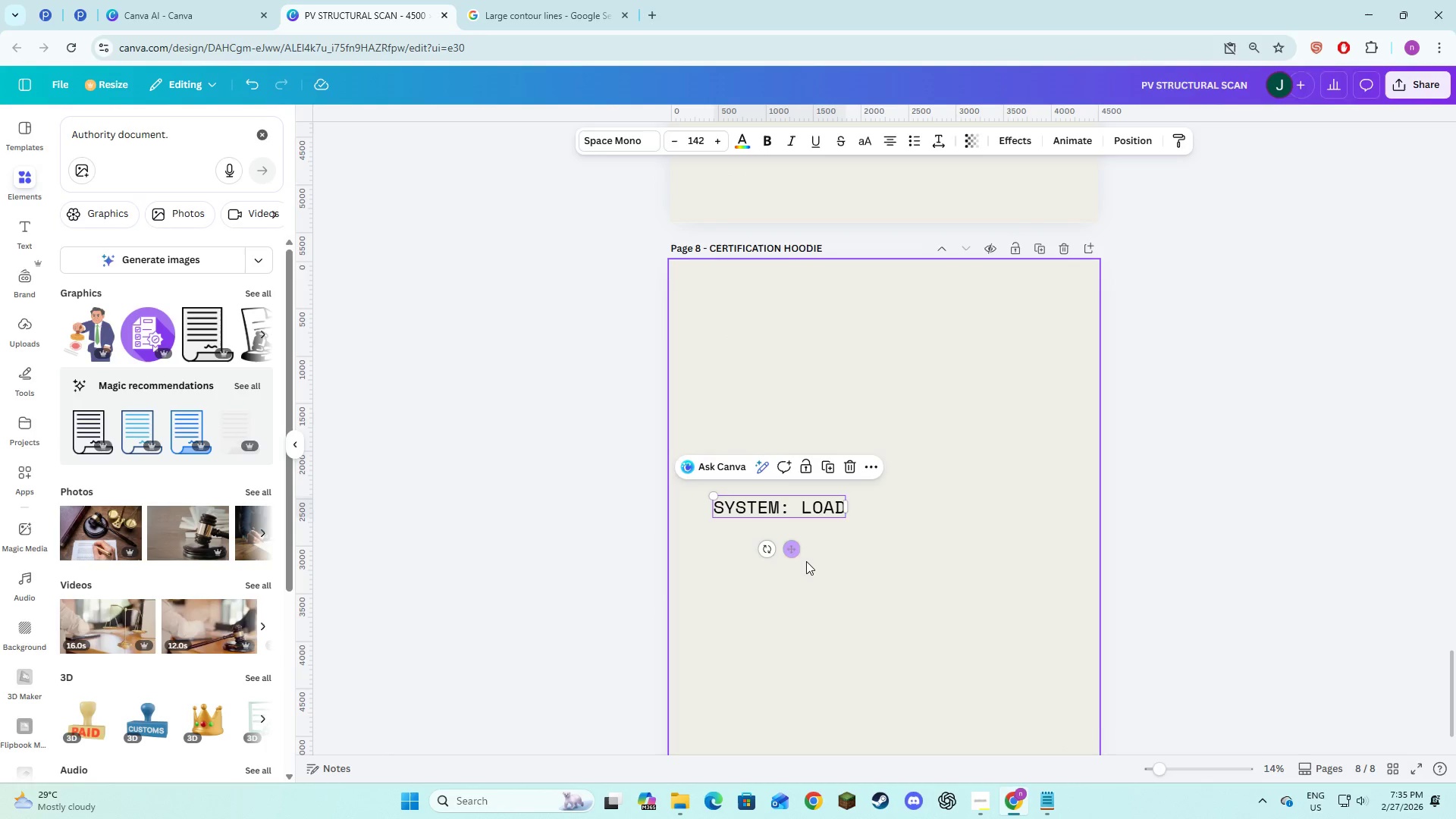 
left_click([806, 561])
 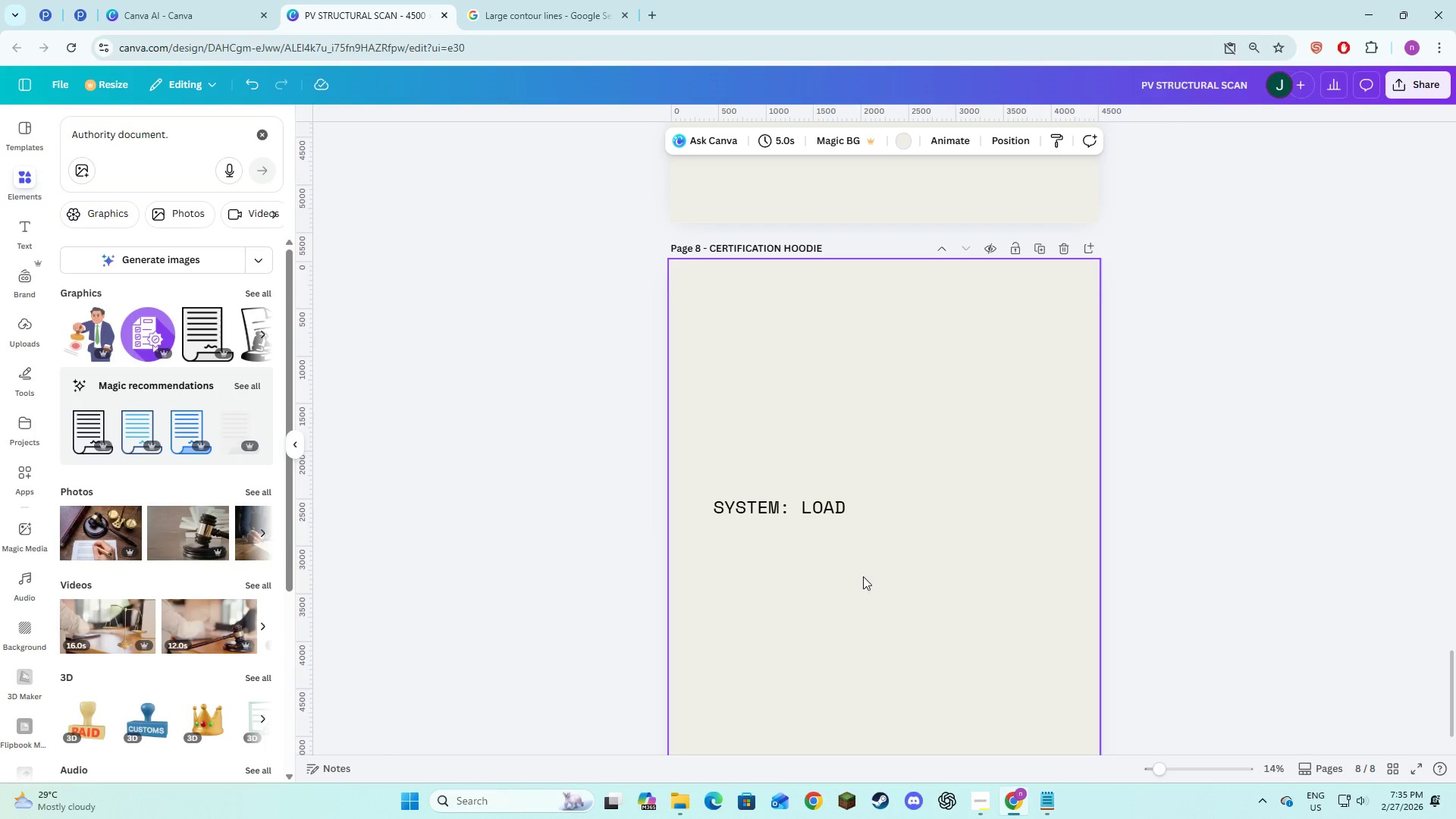 
key(Alt+AltLeft)
 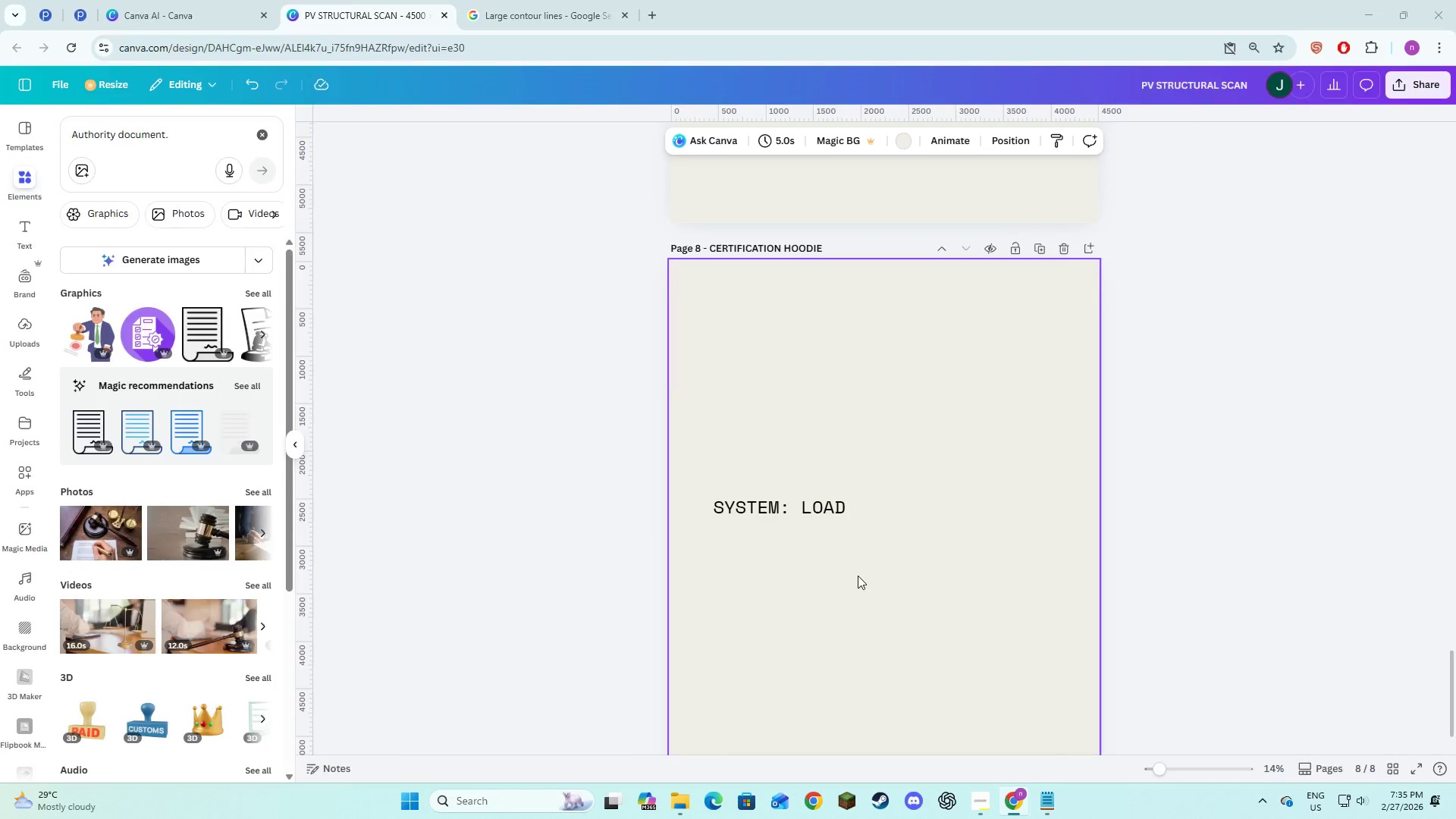 
key(Alt+Tab)